 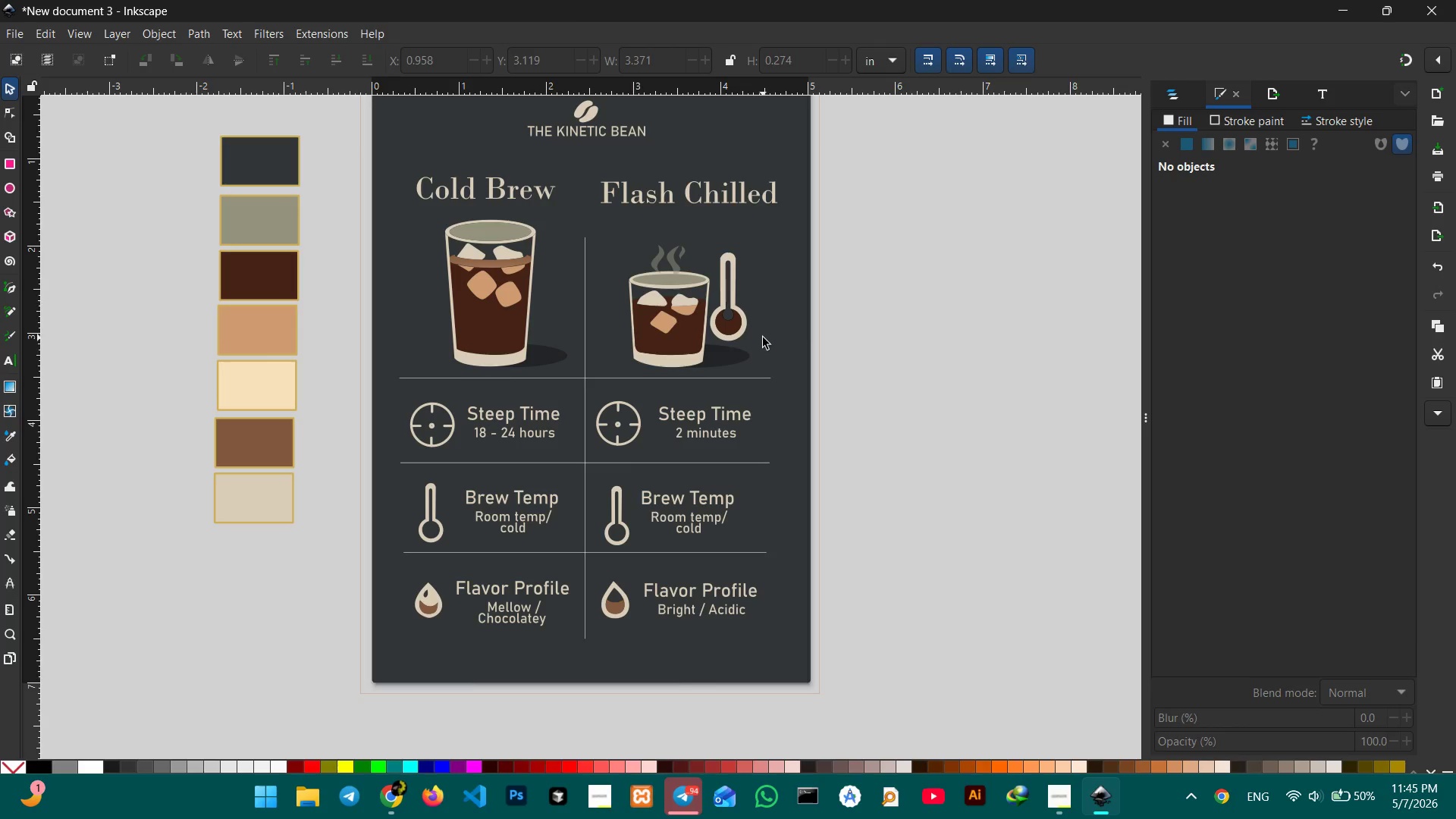 
left_click([1169, 94])
 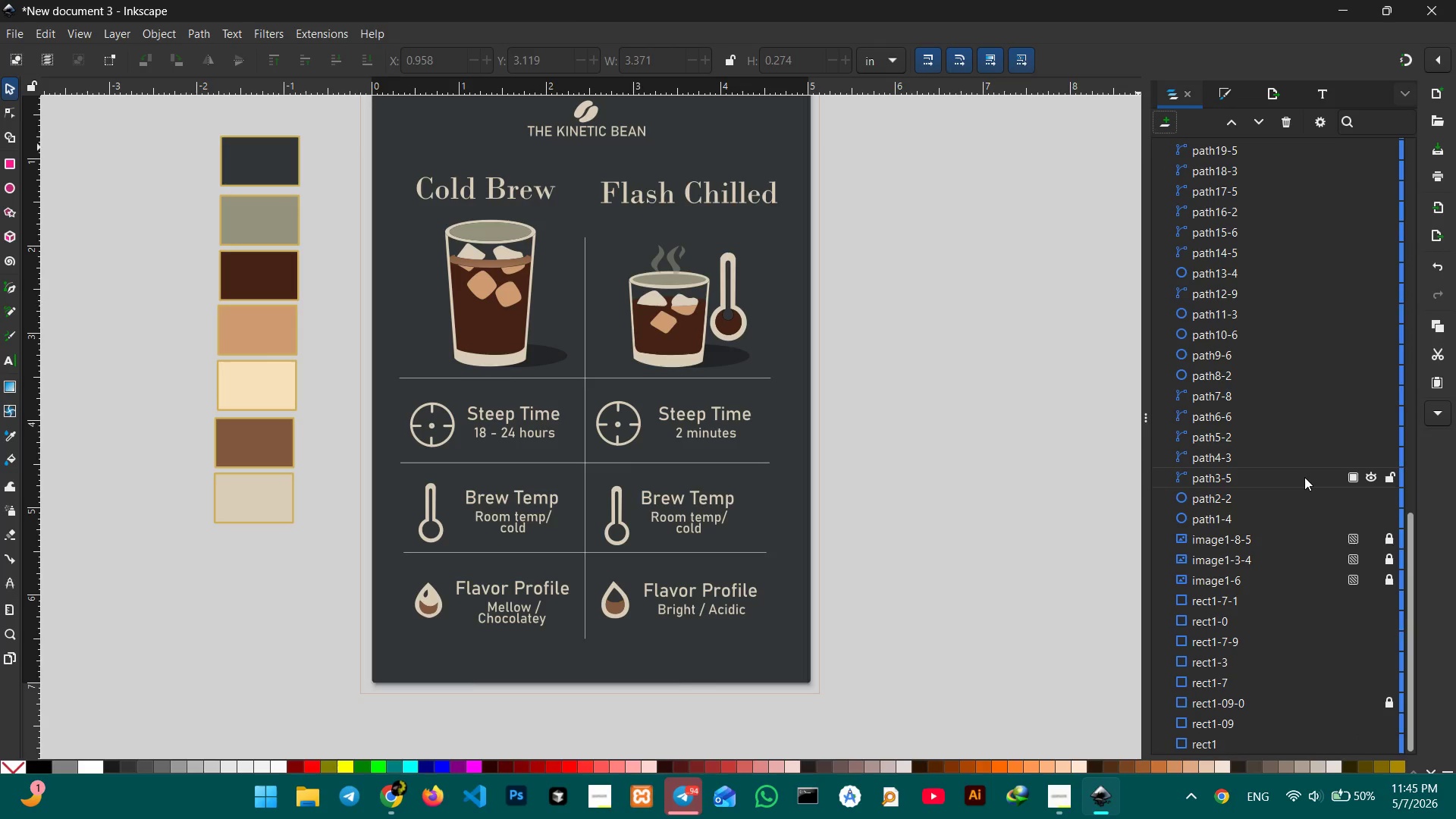 
scroll: coordinate [1304, 477], scroll_direction: down, amount: 2.0
 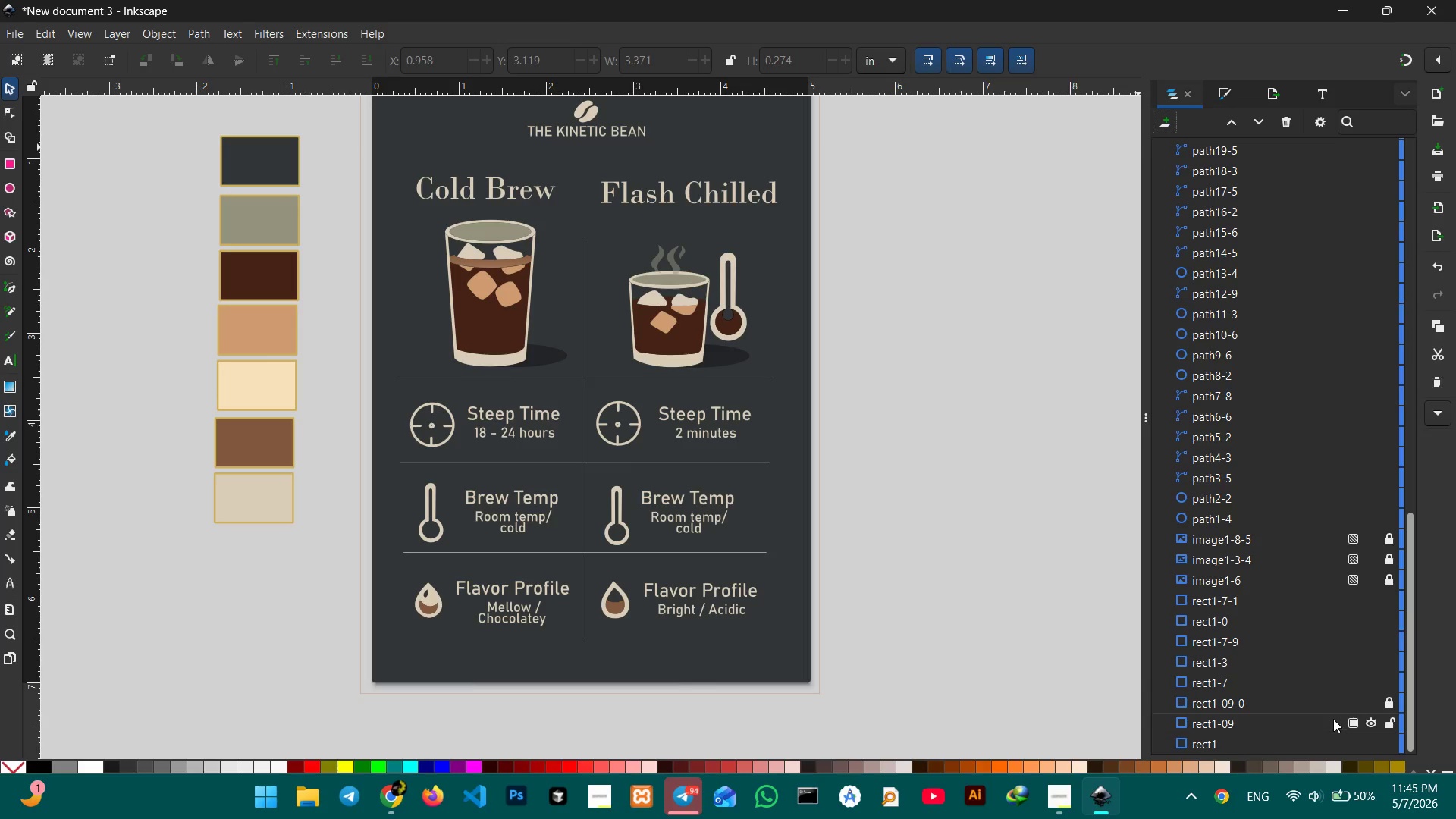 
left_click([1326, 703])
 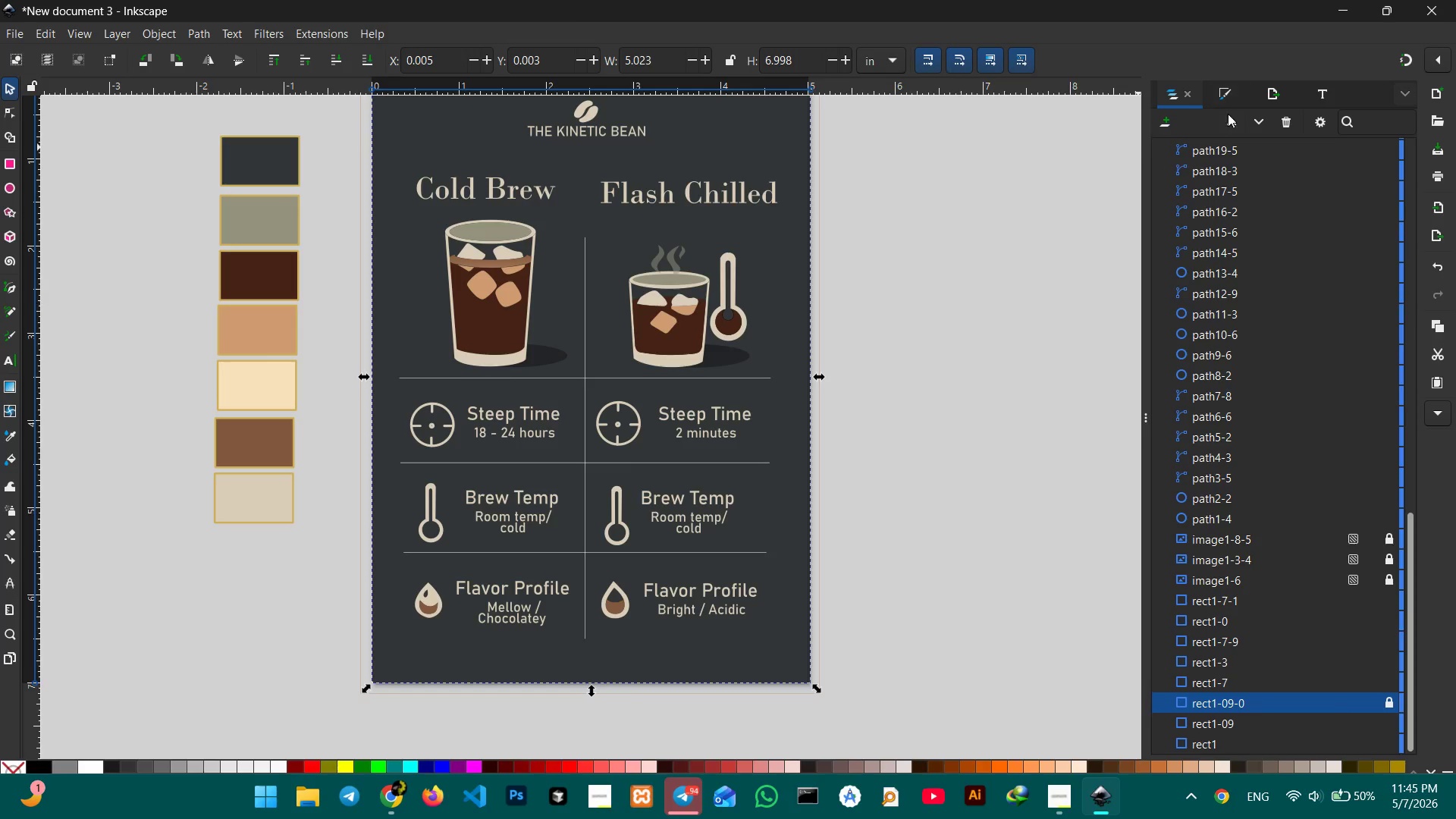 
left_click([1225, 98])
 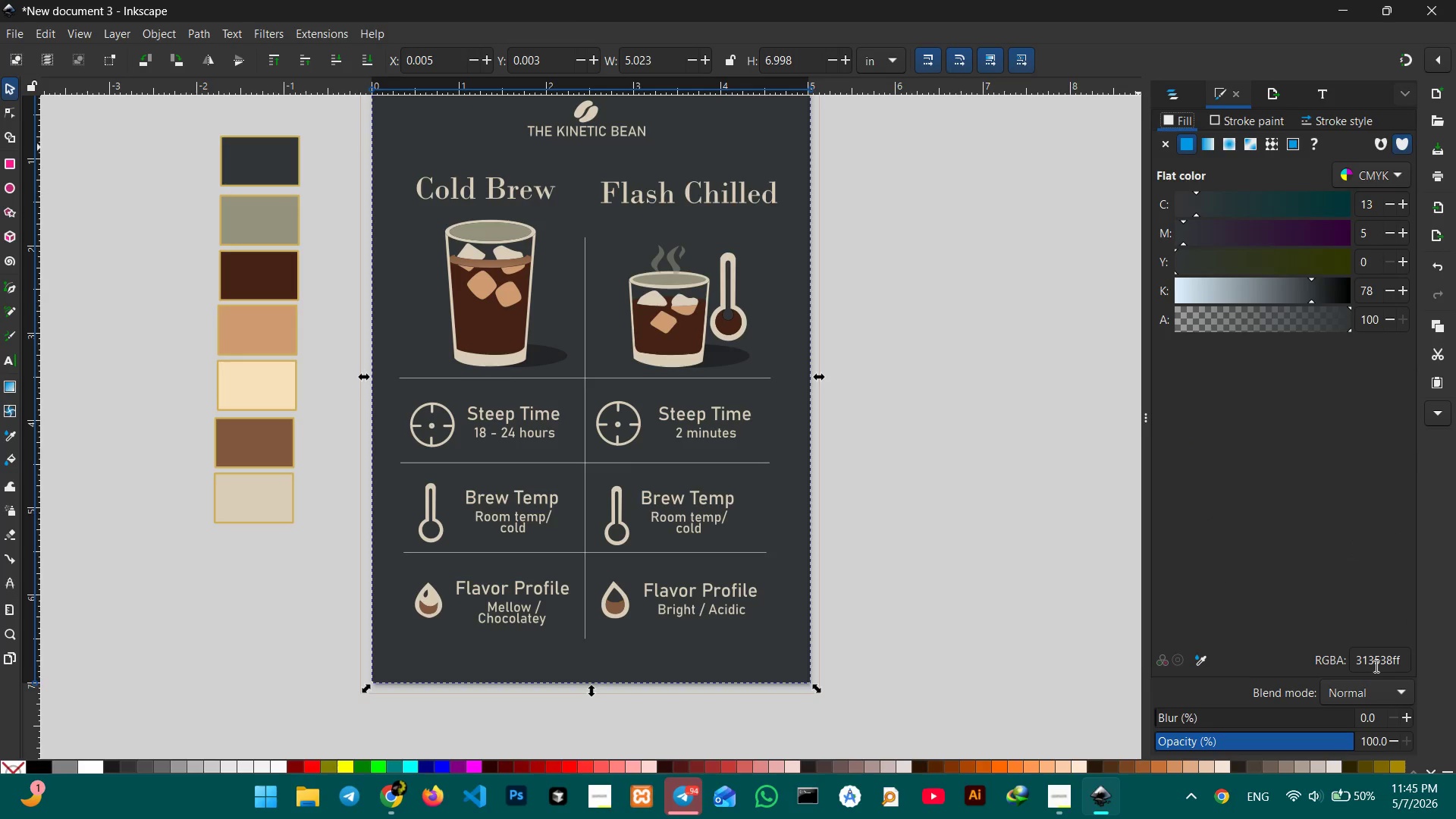 
double_click([1375, 666])
 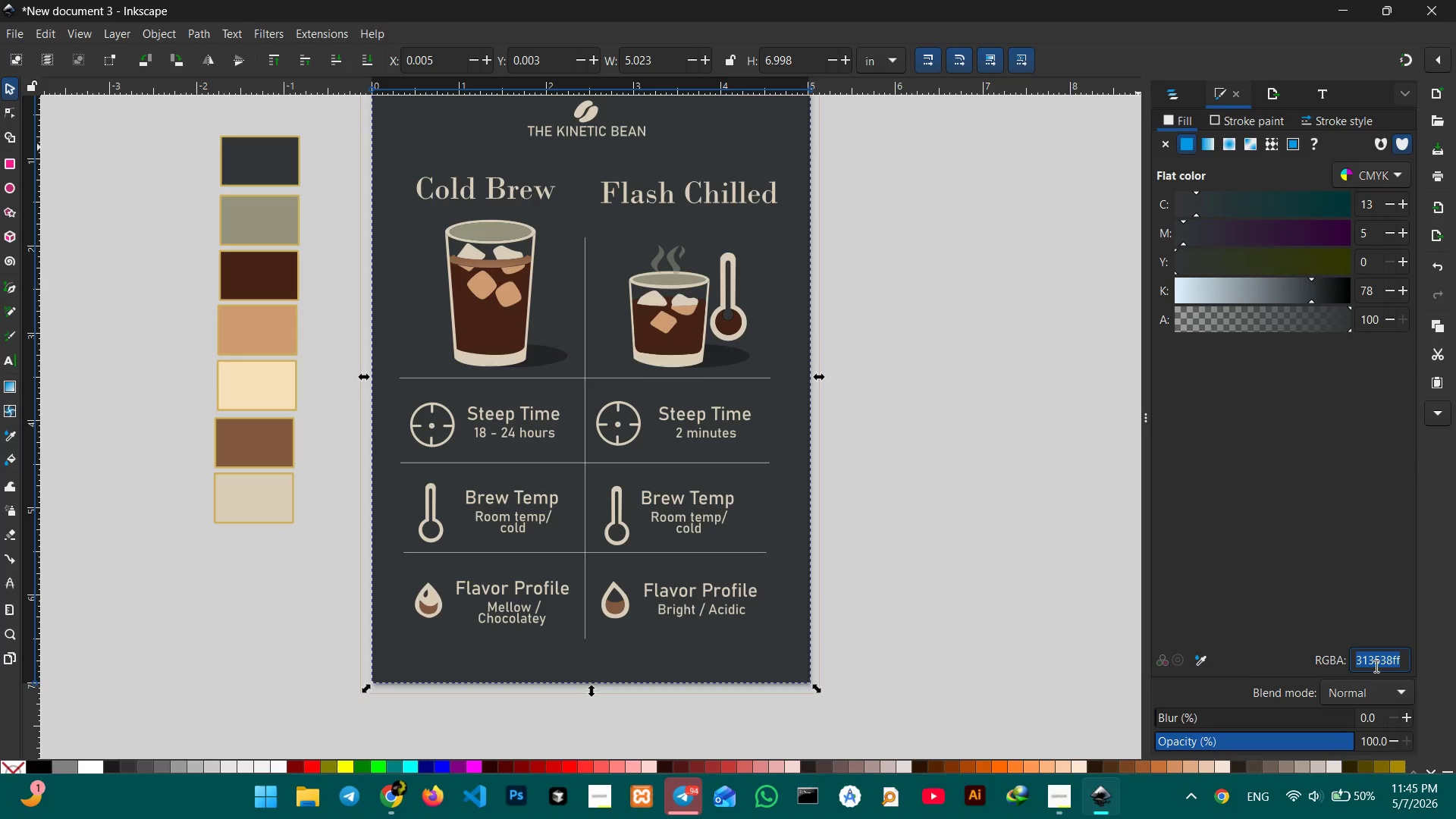 
key(Control+V)
 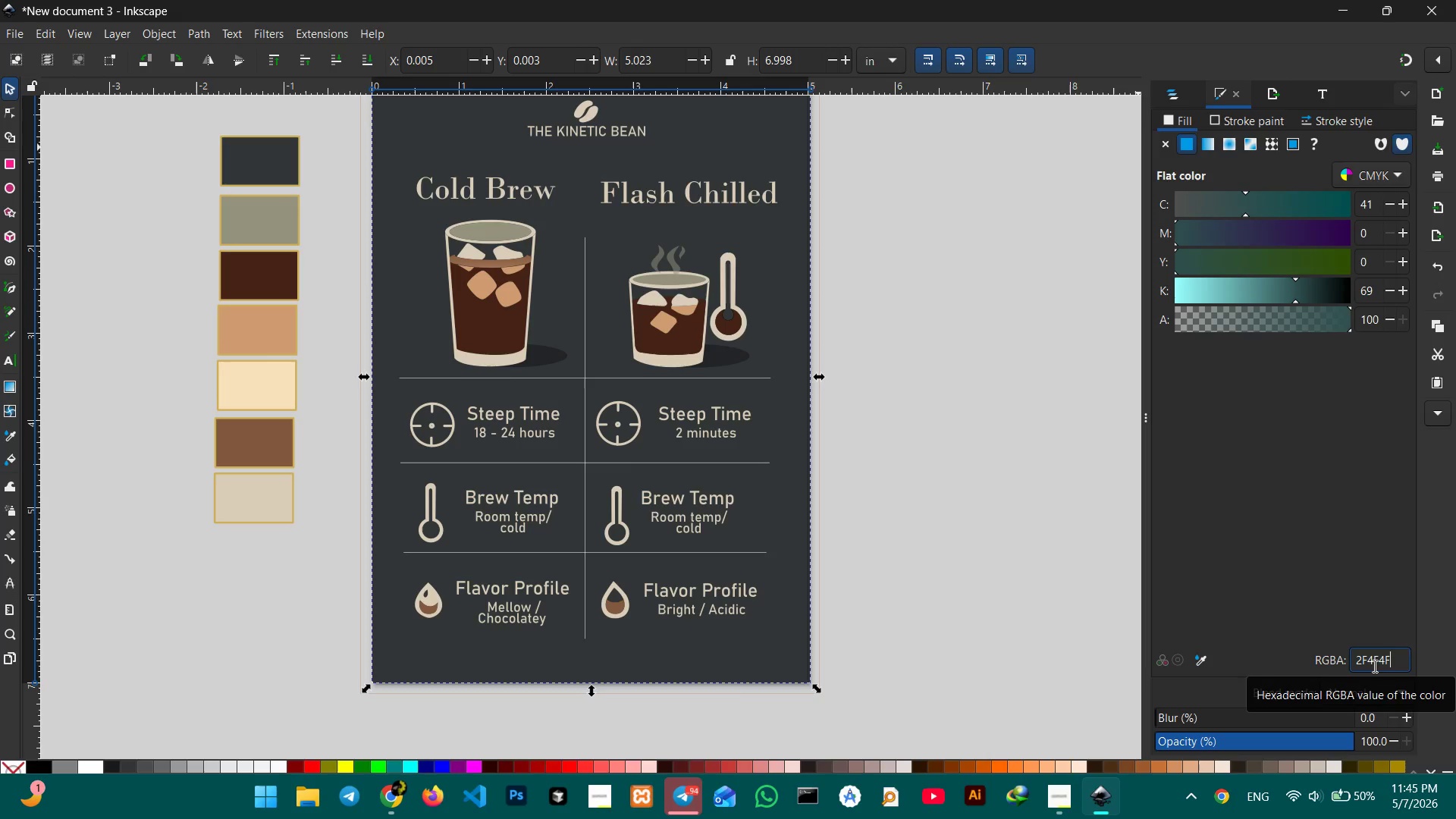 
key(Enter)